 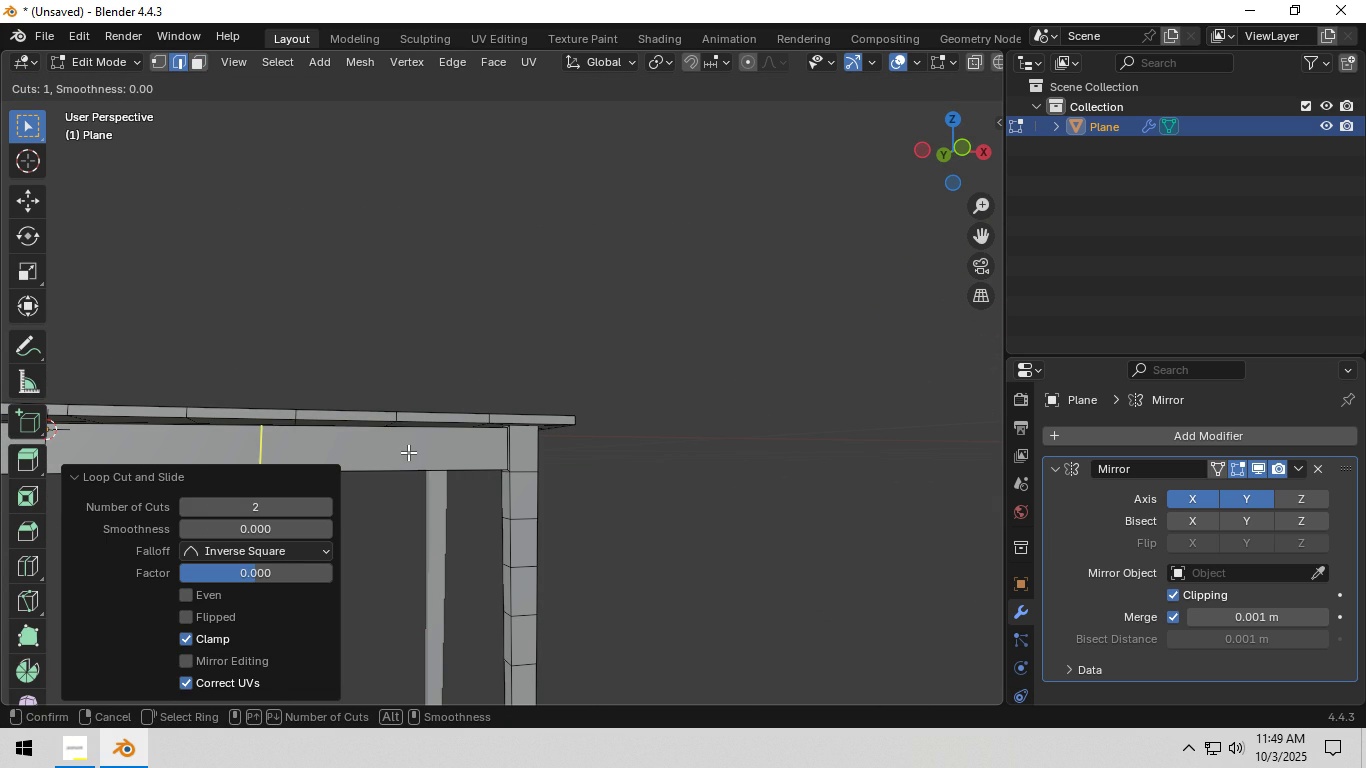 
scroll: coordinate [408, 452], scroll_direction: up, amount: 5.0
 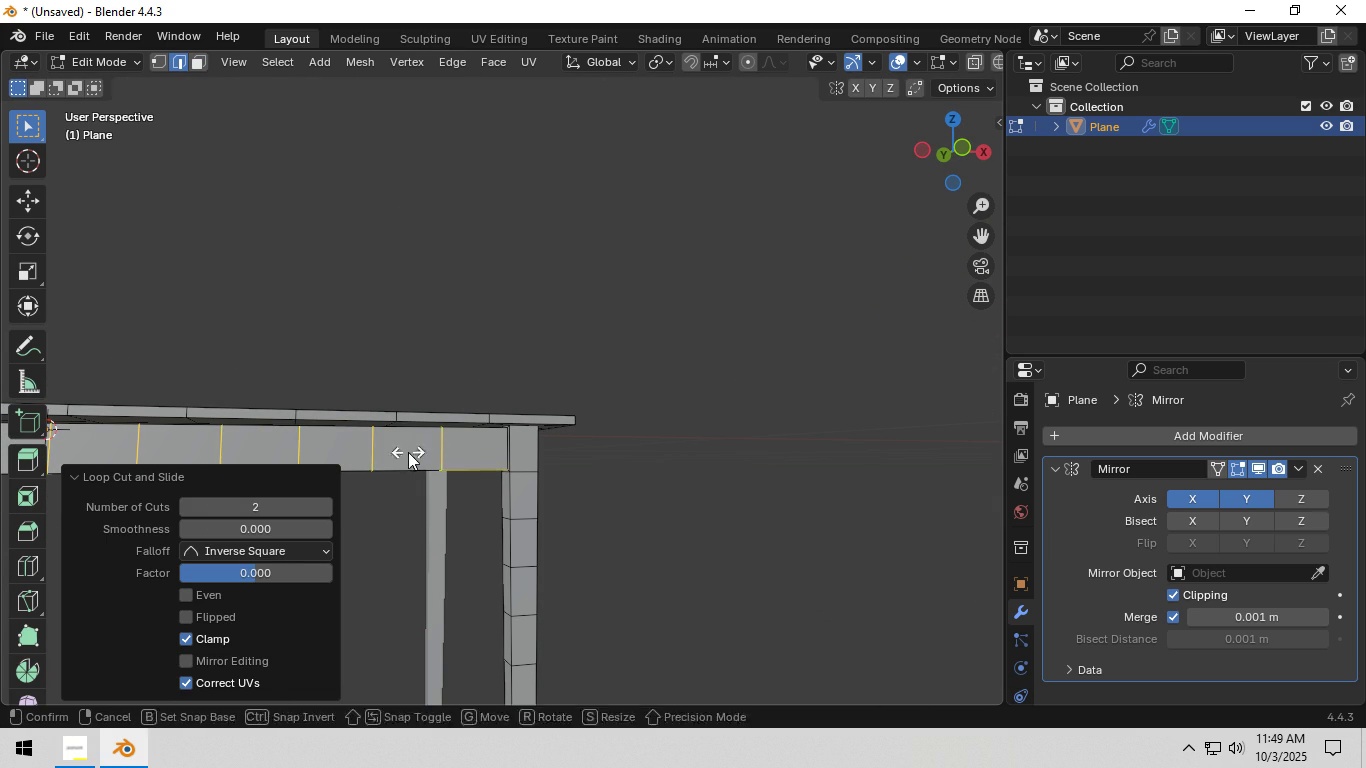 
left_click([408, 452])
 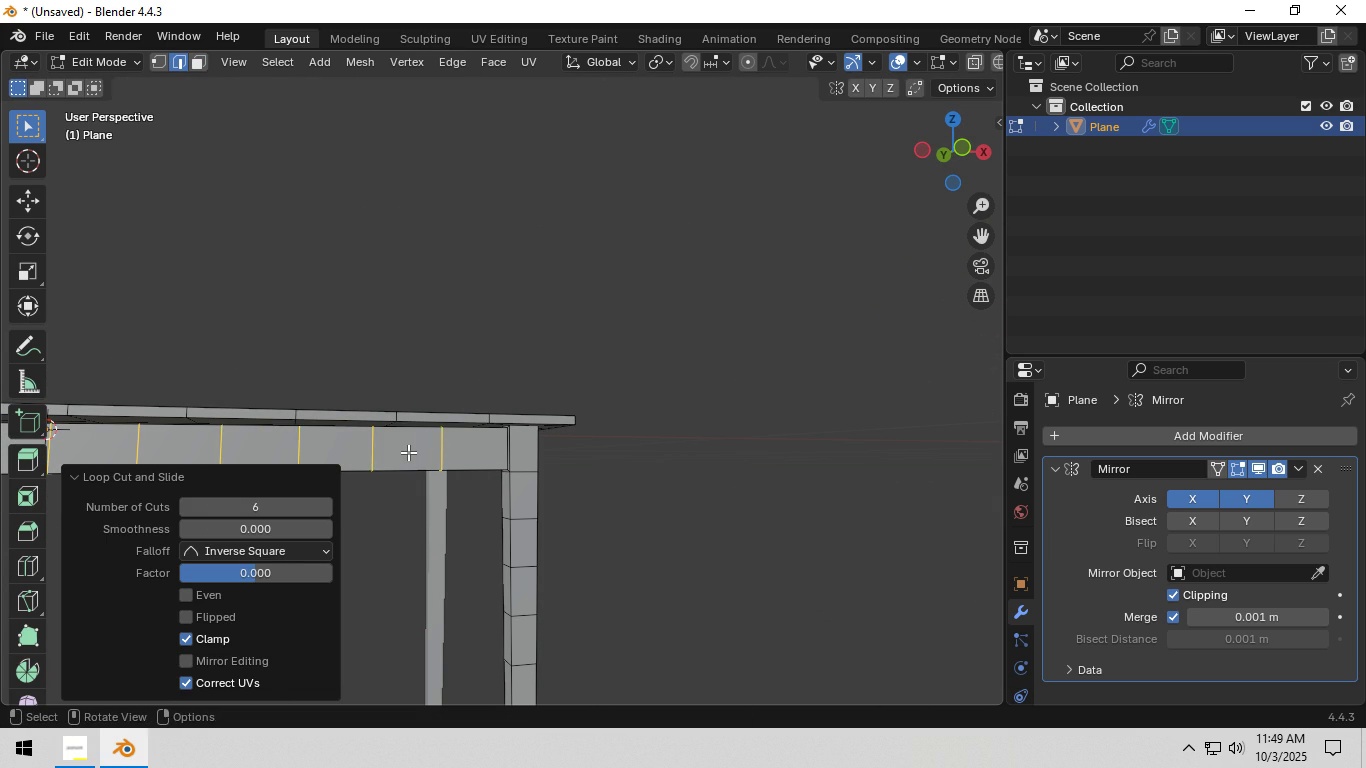 
right_click([408, 452])
 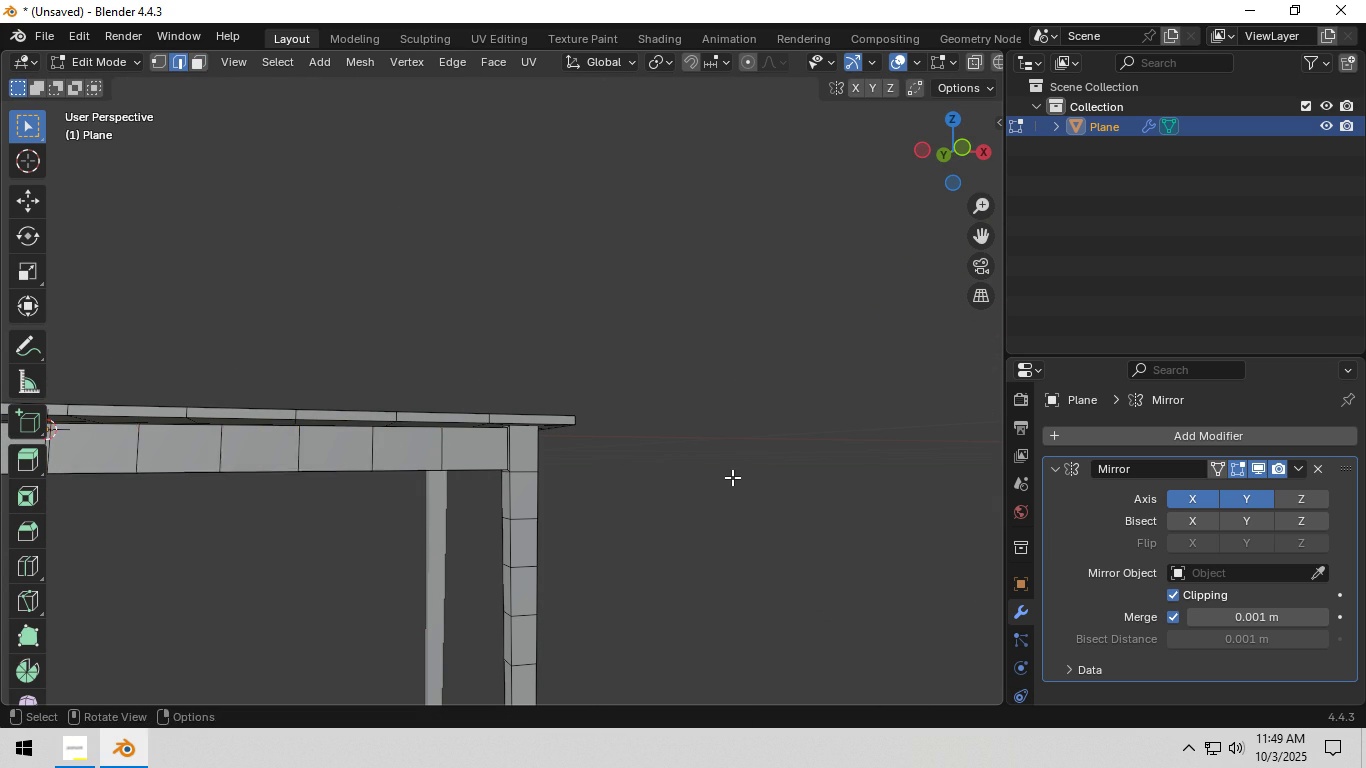 
scroll: coordinate [731, 477], scroll_direction: down, amount: 2.0
 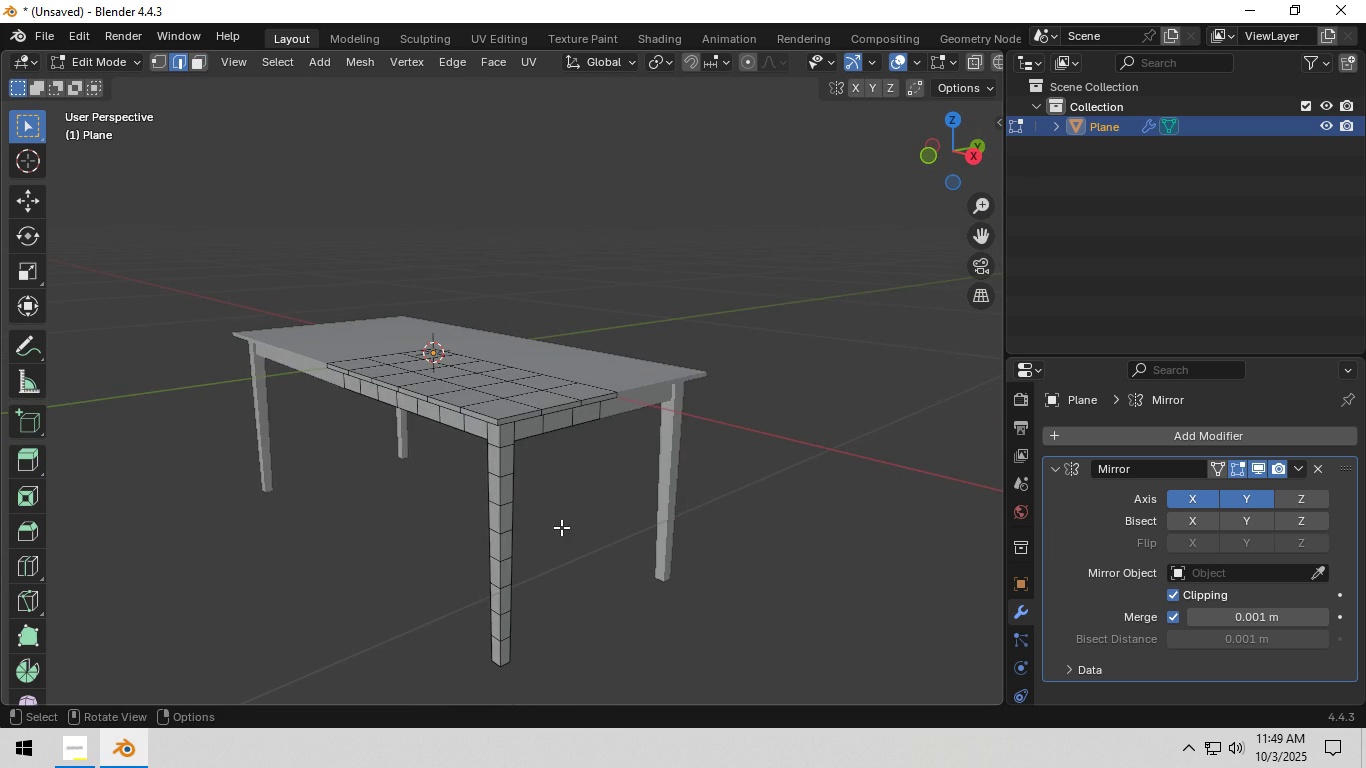 
key(Tab)